 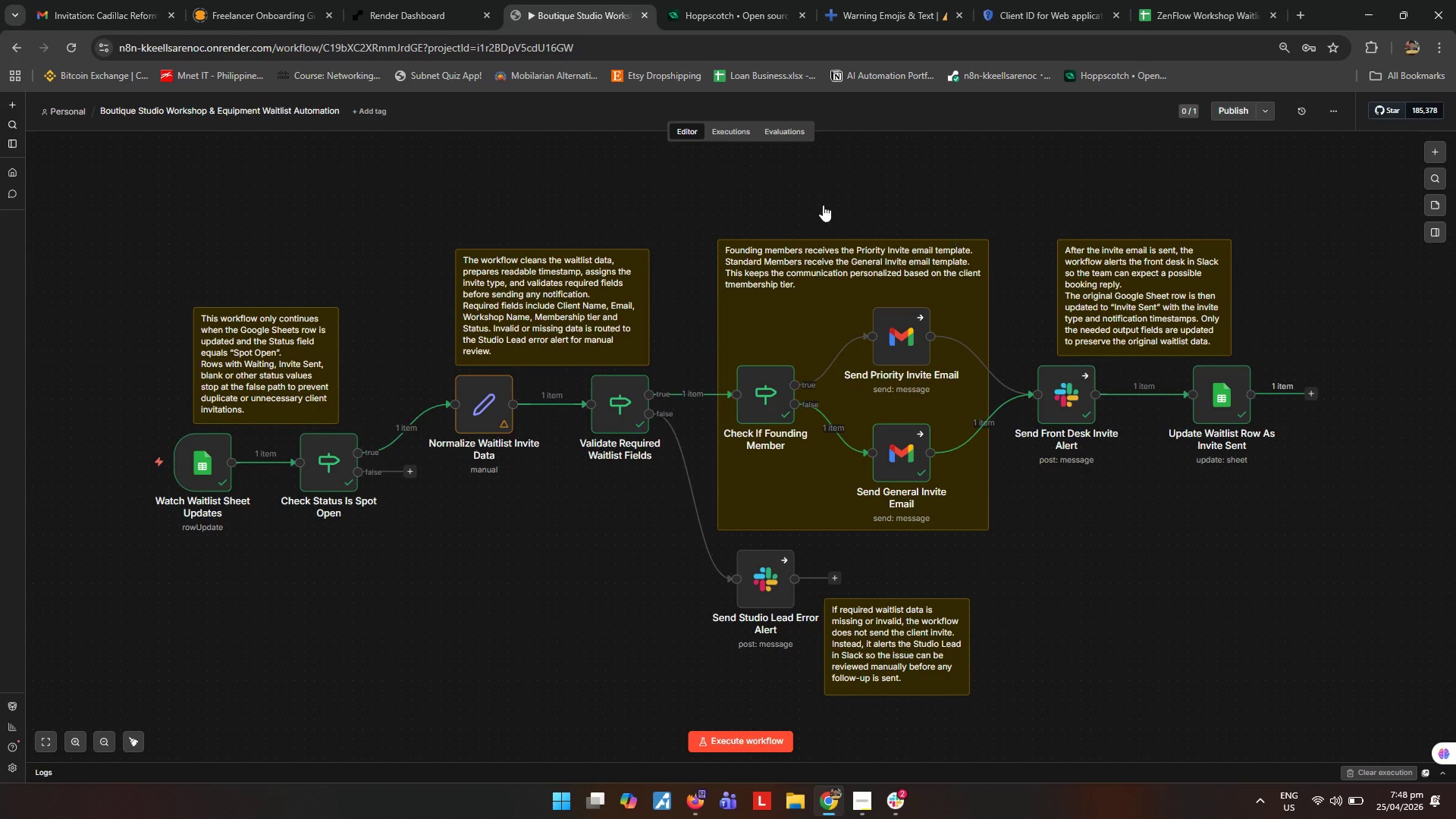 
key(Meta+Shift+MetaLeft)
 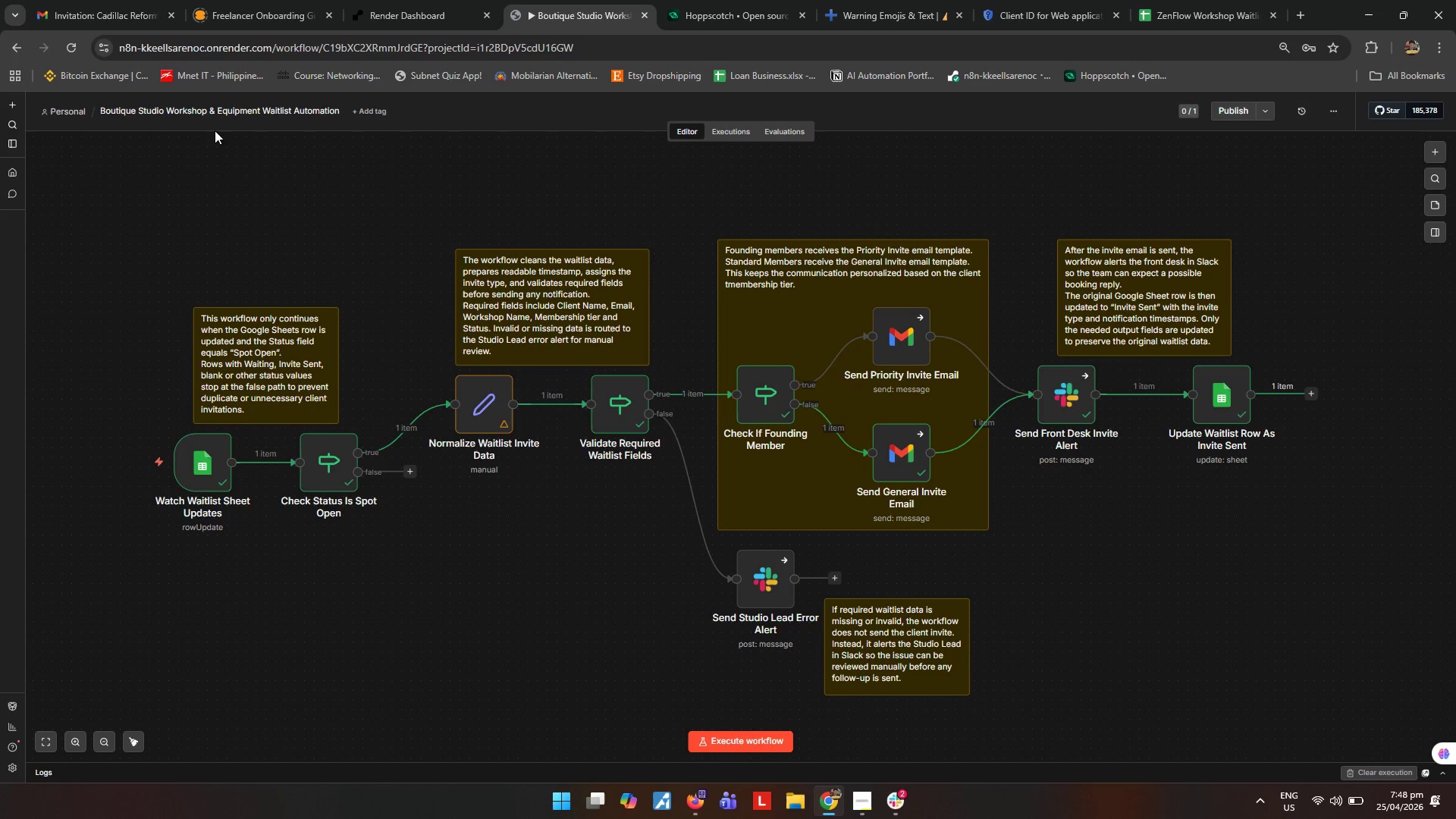 
key(Meta+Shift+S)
 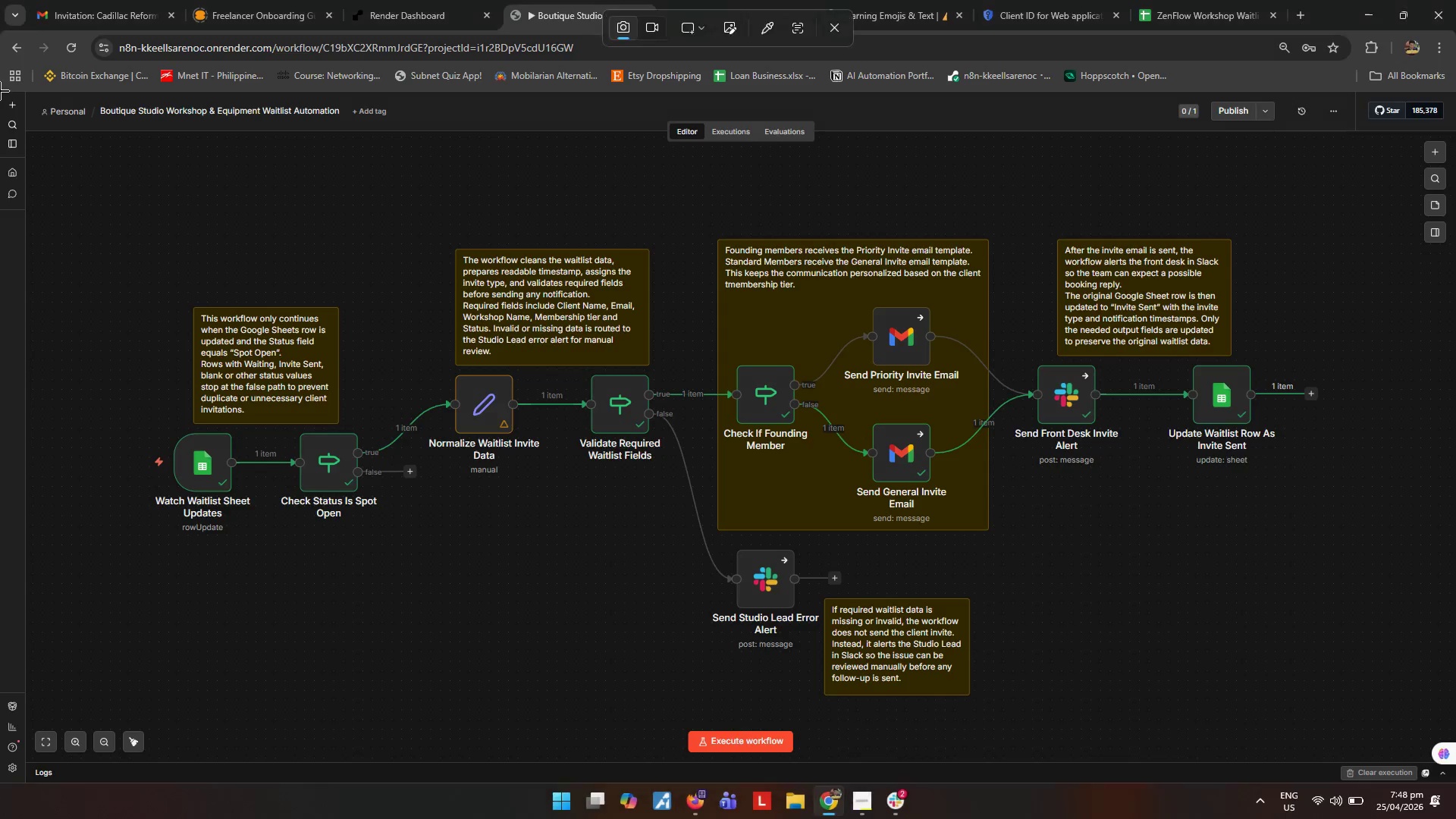 
left_click_drag(start_coordinate=[0, 91], to_coordinate=[1455, 785])
 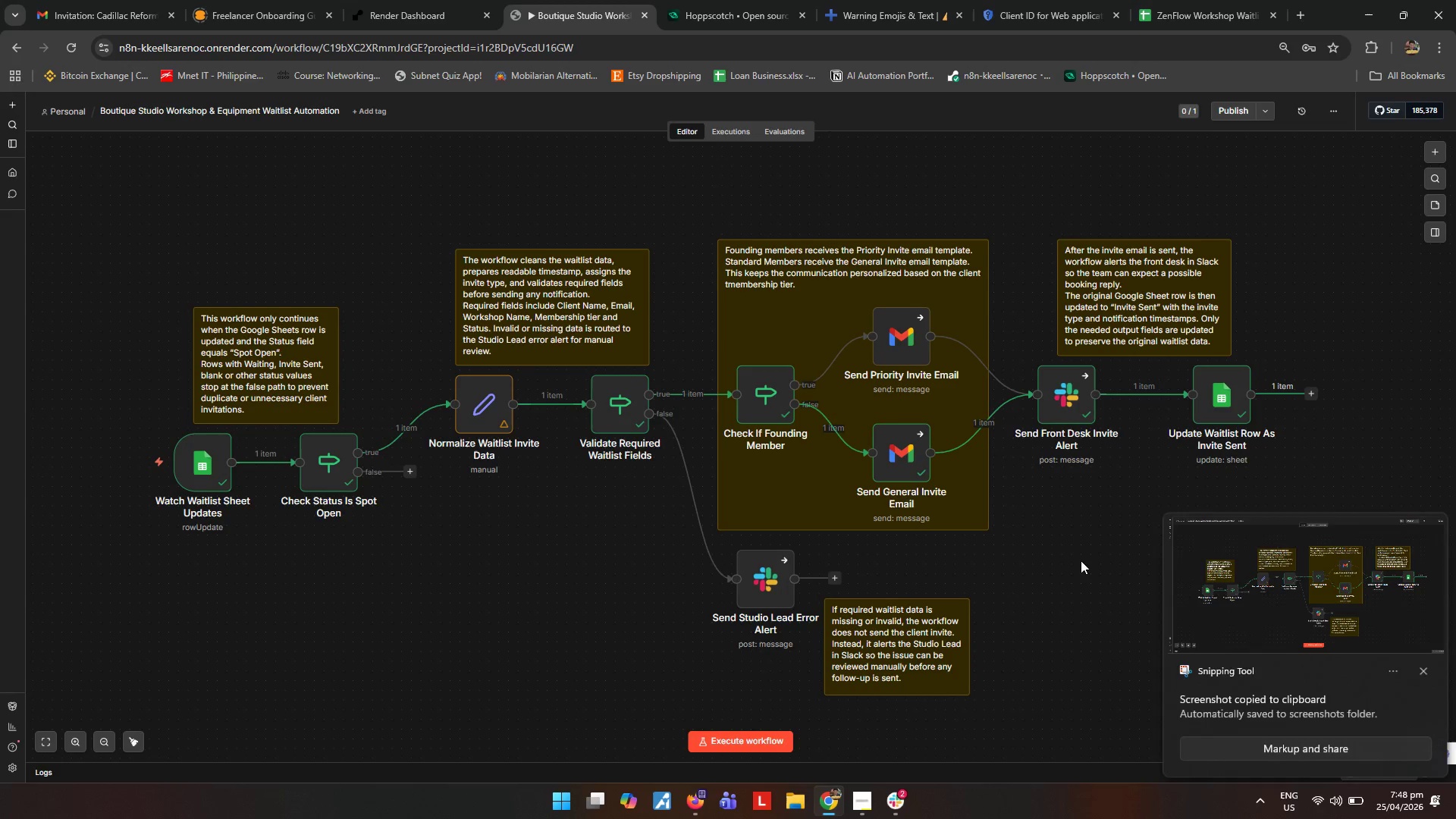 
left_click([1319, 595])
 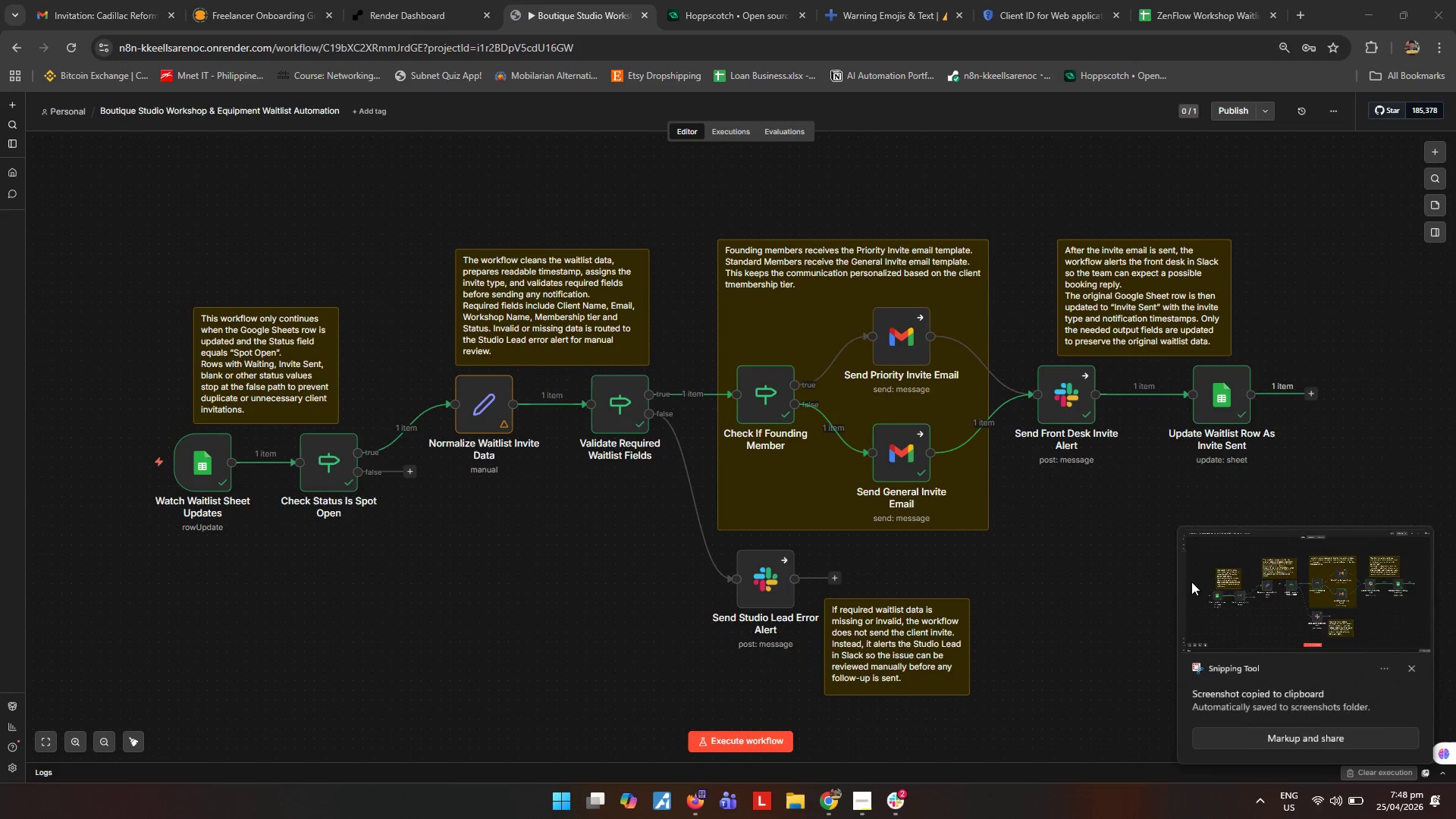 
mouse_move([1037, 559])
 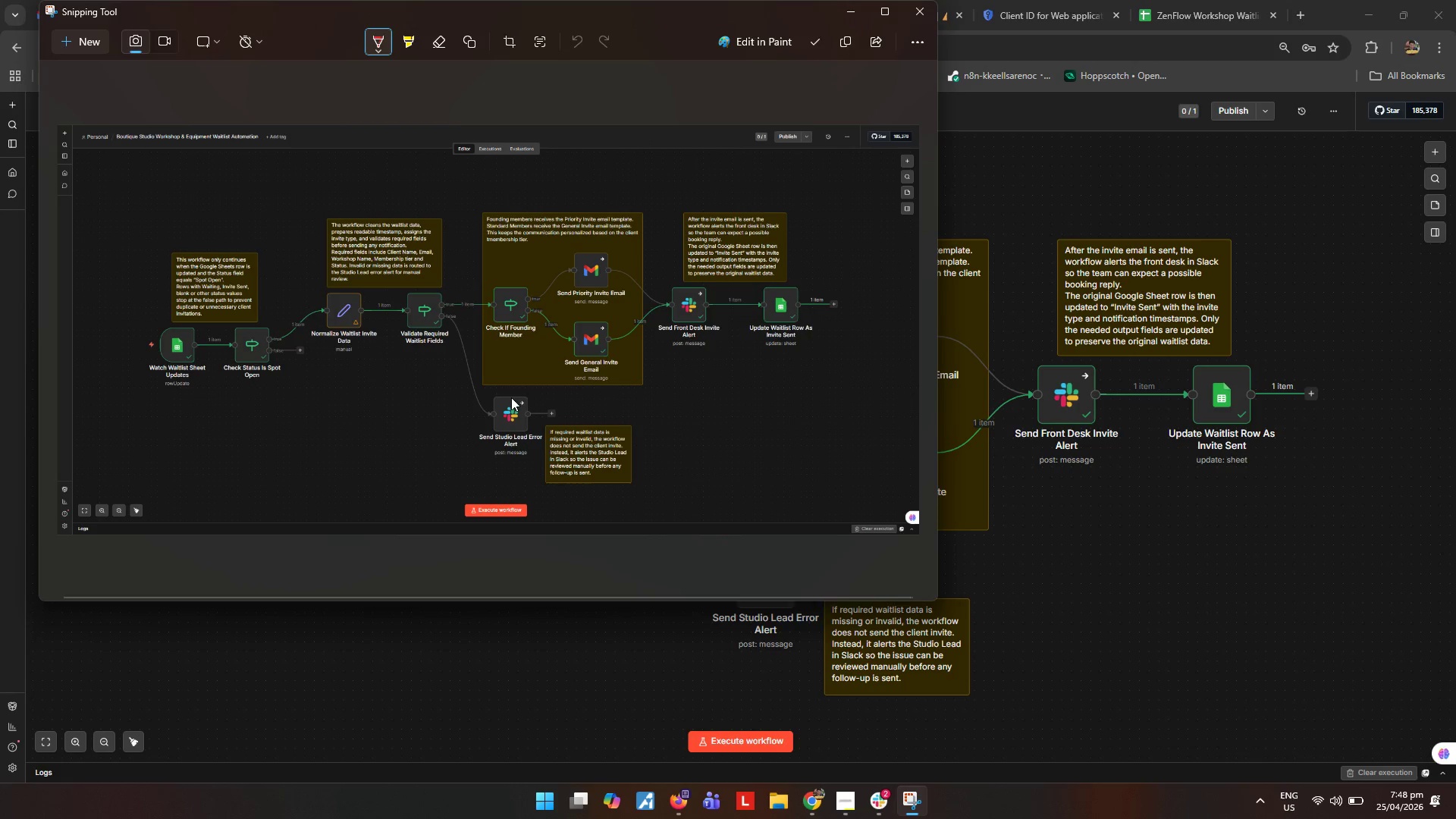 
key(Control+ControlLeft)
 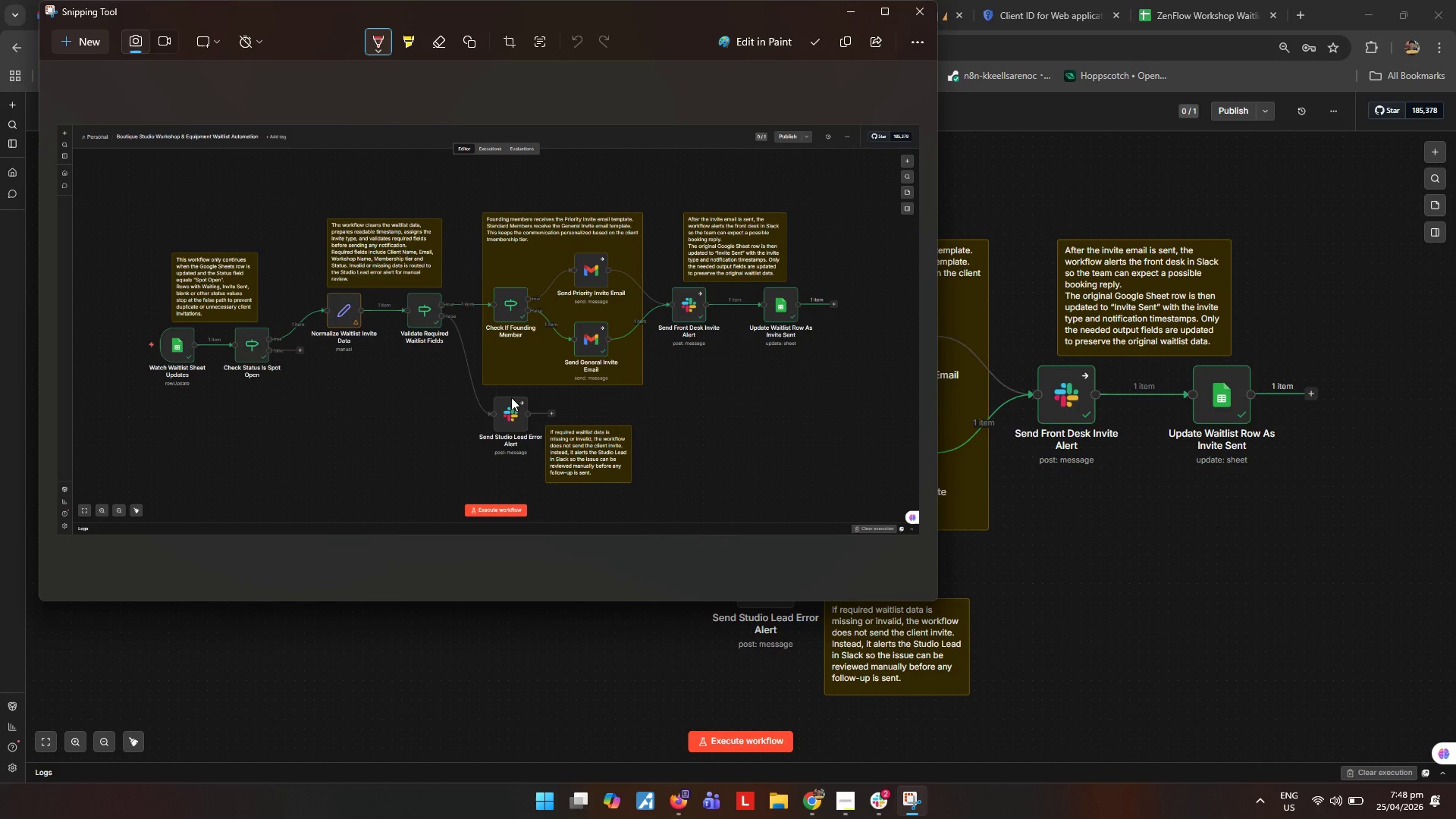 
key(Control+S)
 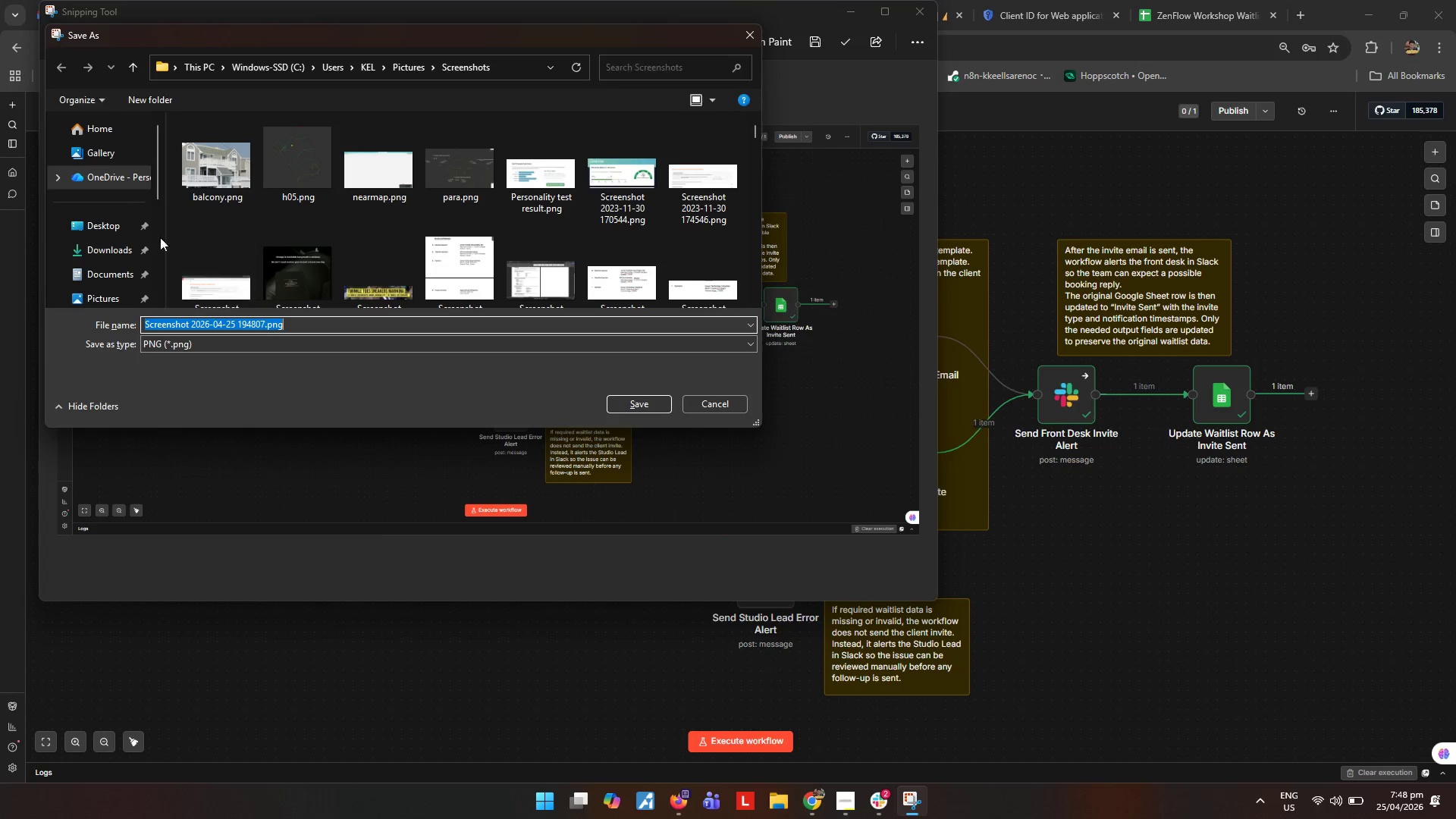 
left_click([111, 228])
 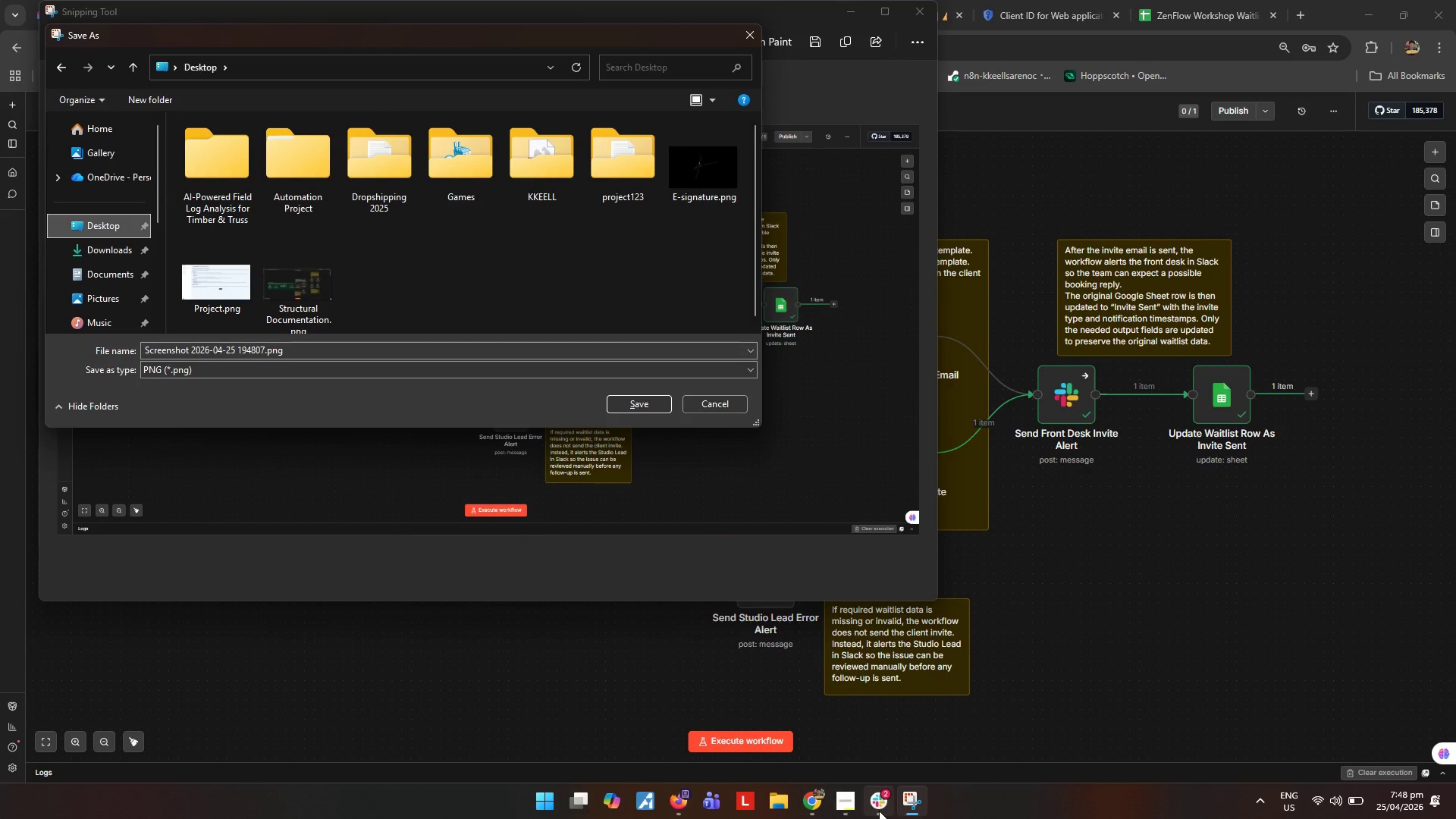 
left_click([854, 802])